 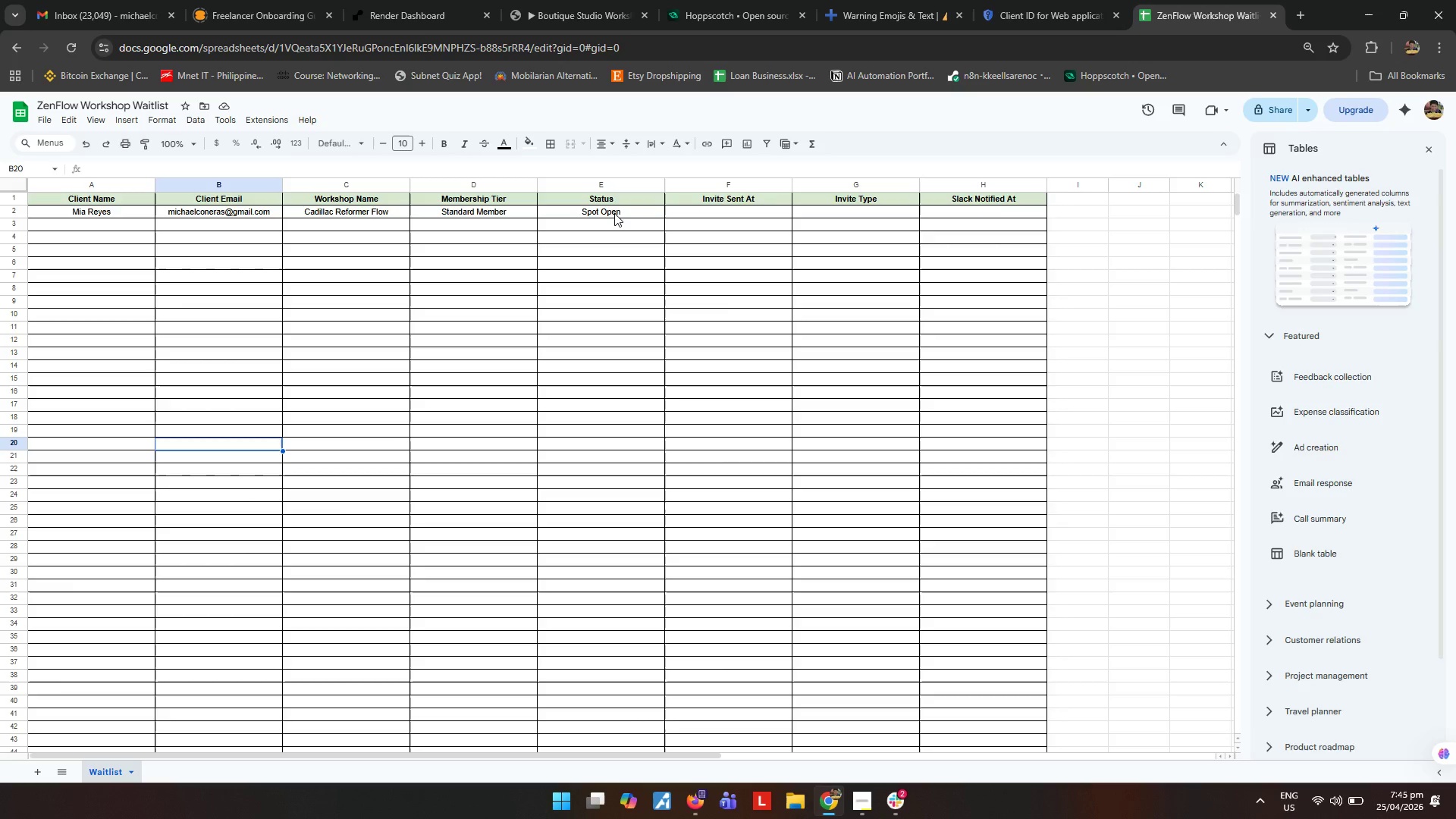 
left_click([614, 213])
 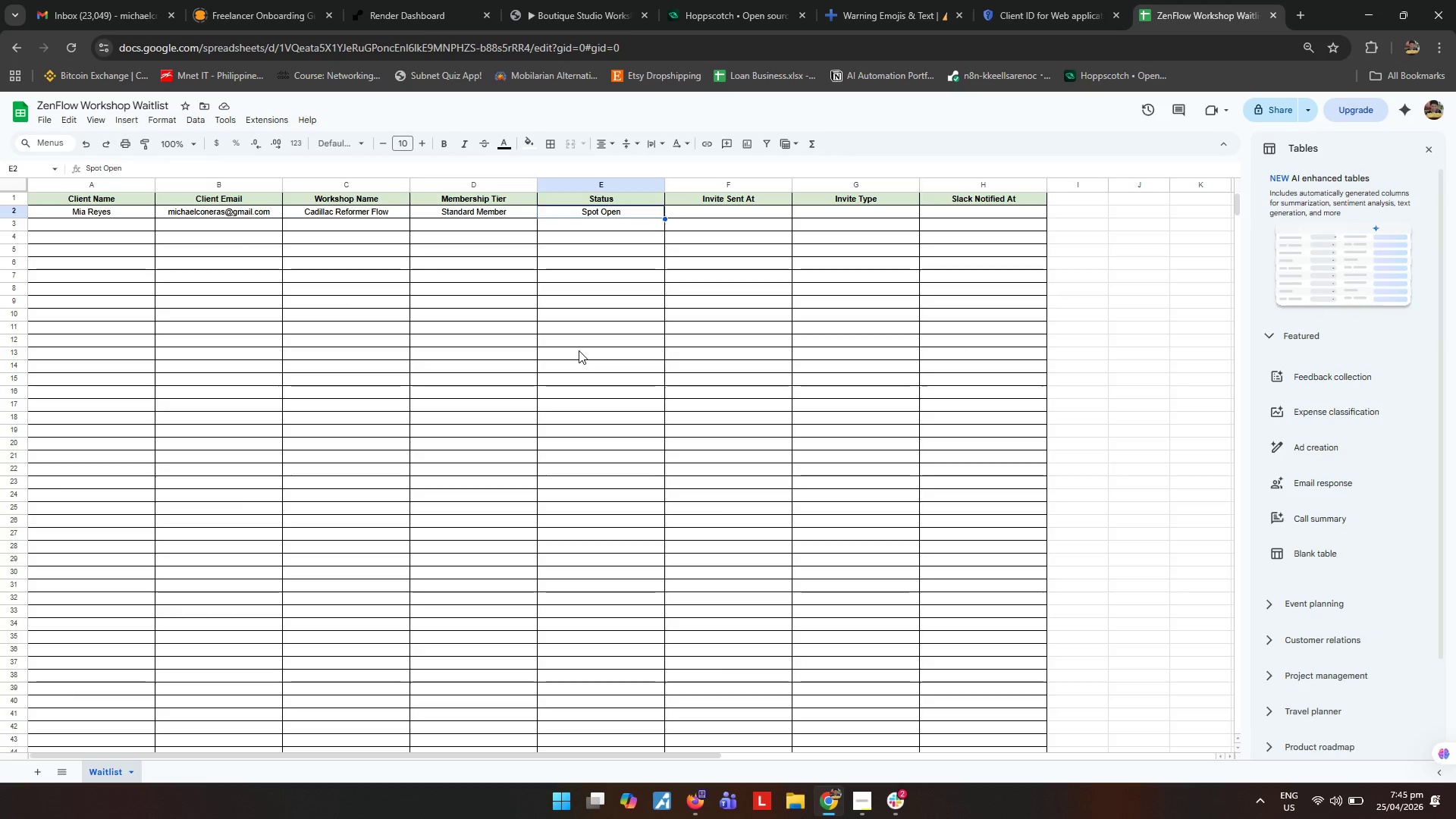 
type(Waitlist)
 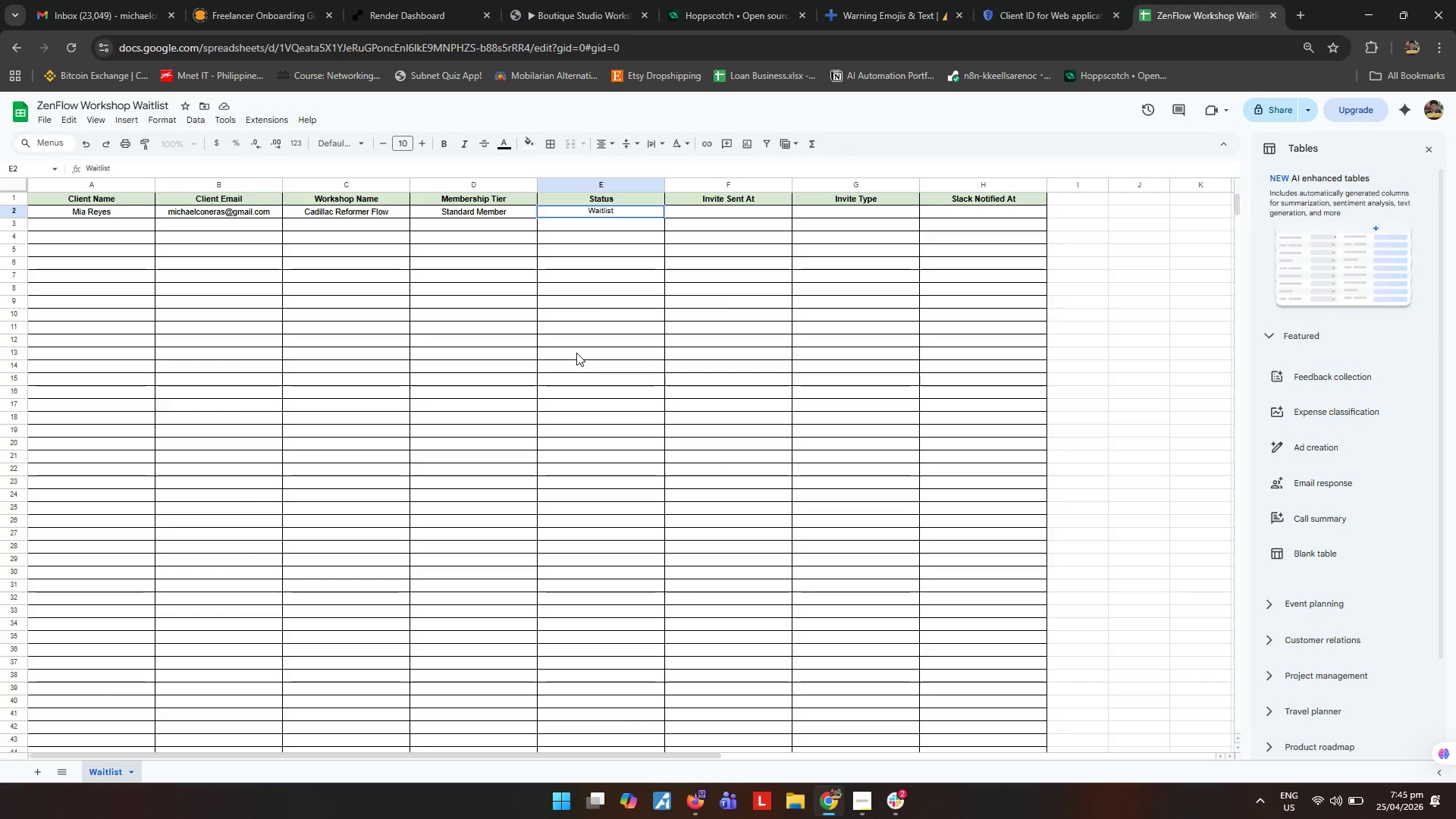 
left_click_drag(start_coordinate=[565, 375], to_coordinate=[707, 354])
 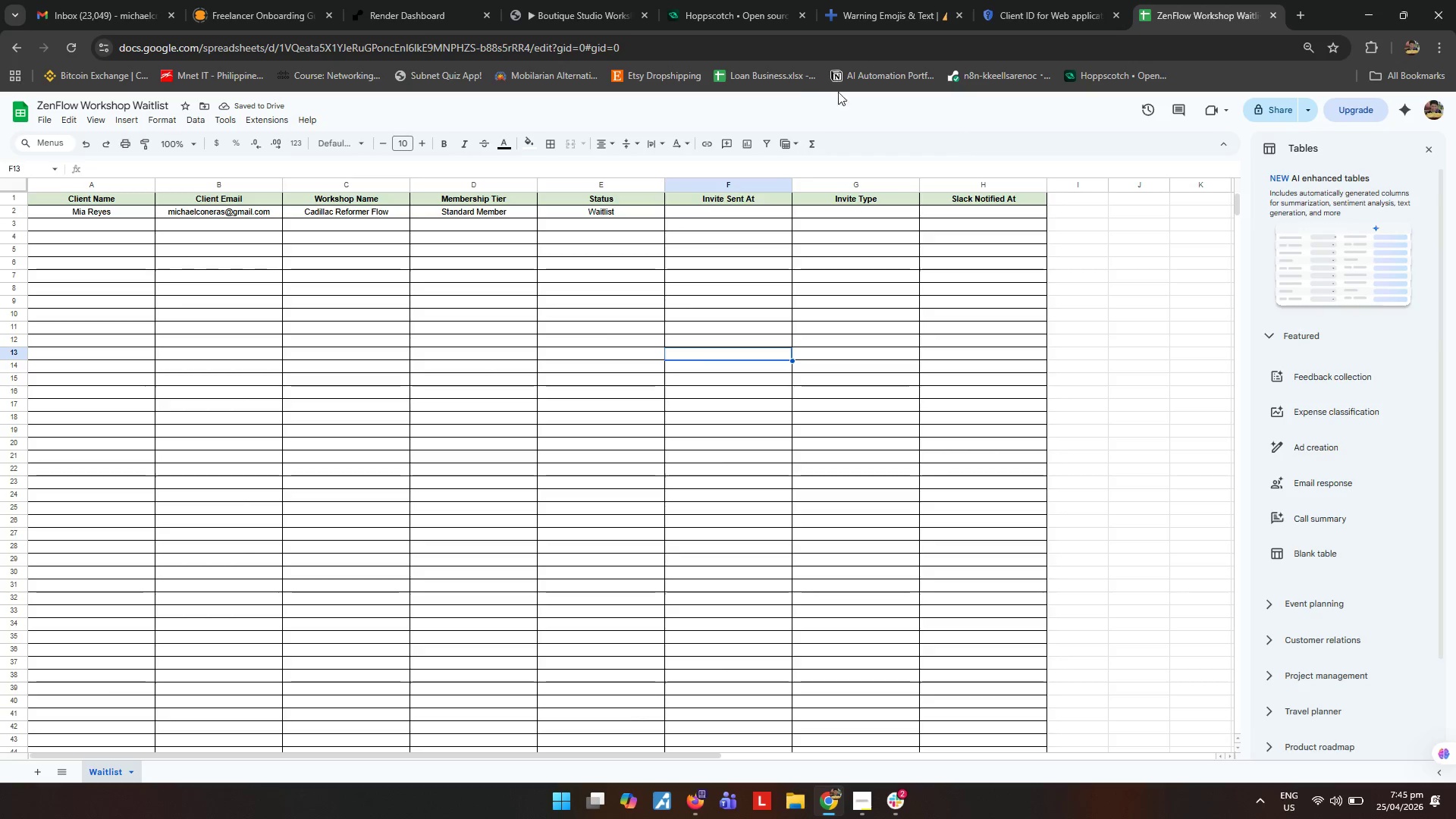 
left_click([707, 354])
 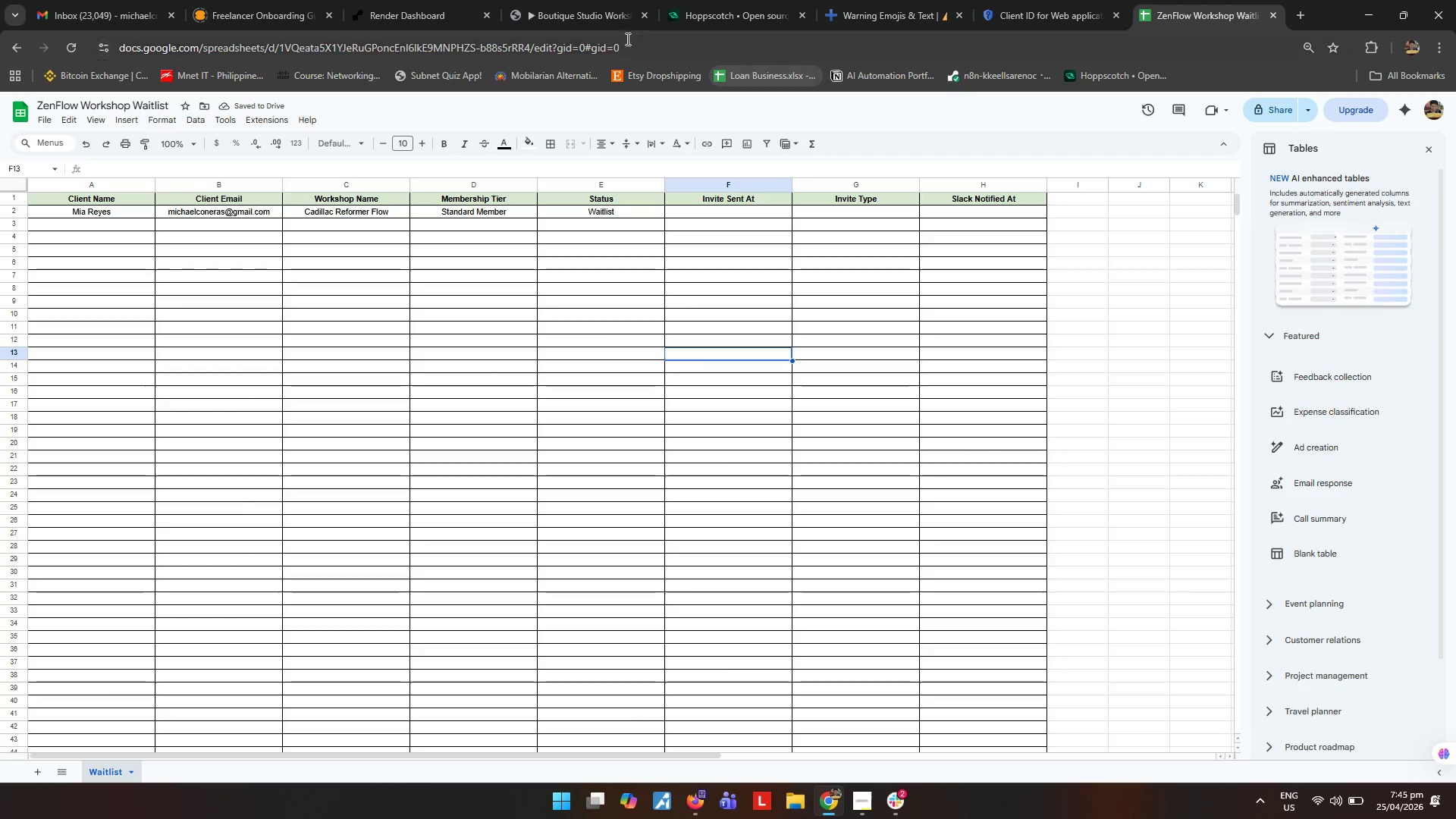 
left_click([606, 15])
 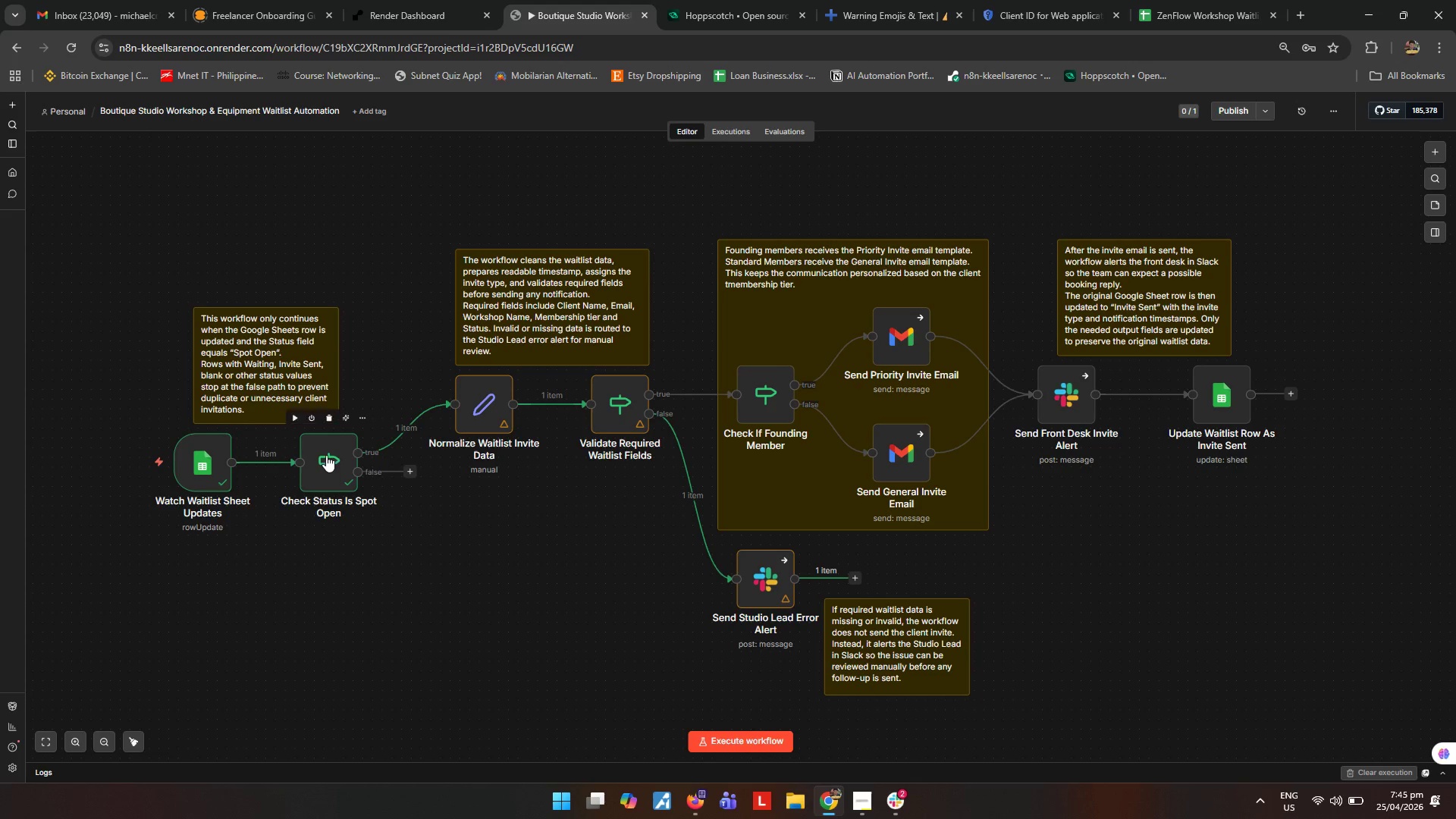 
double_click([326, 455])
 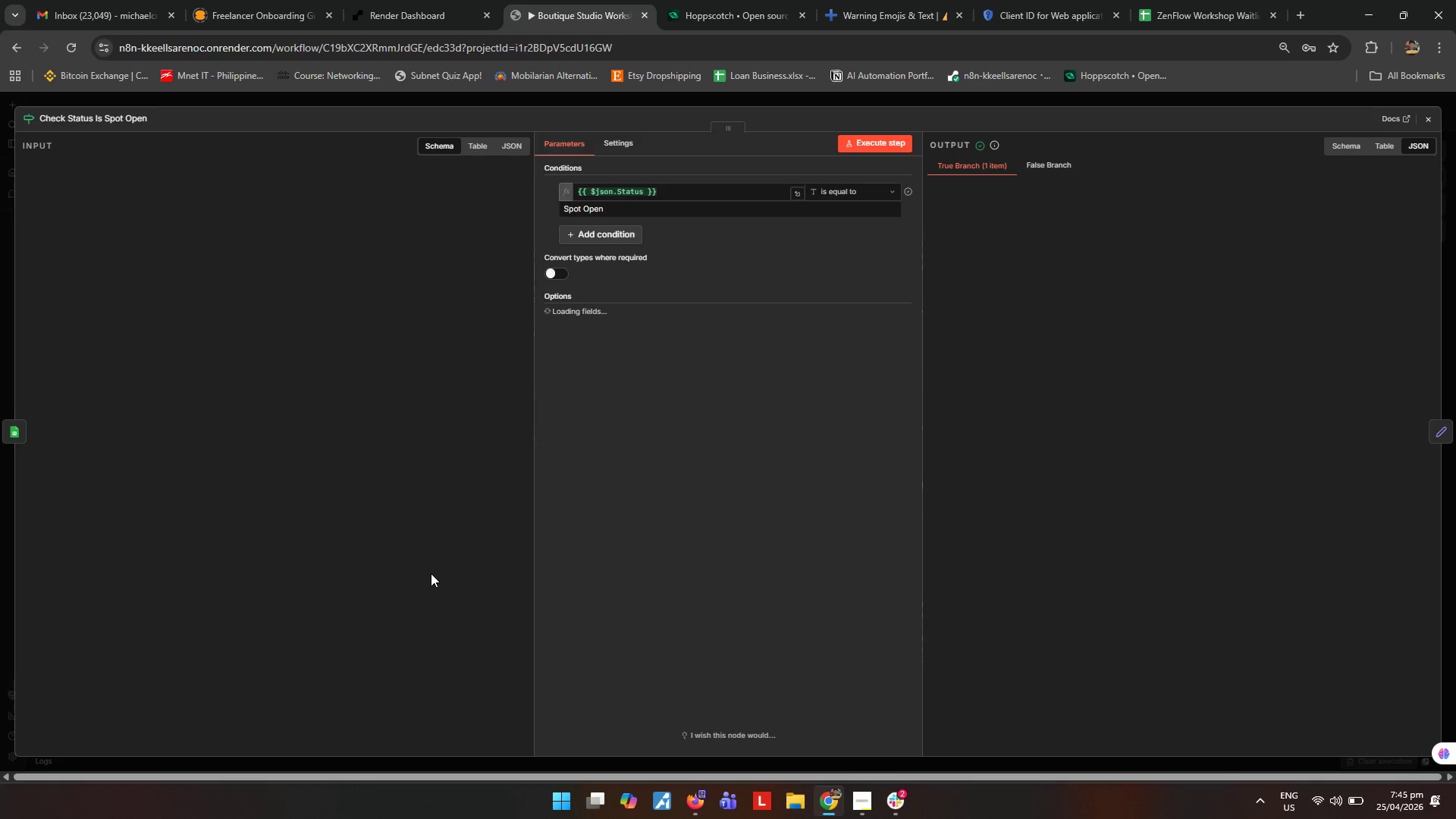 
wait(8.41)
 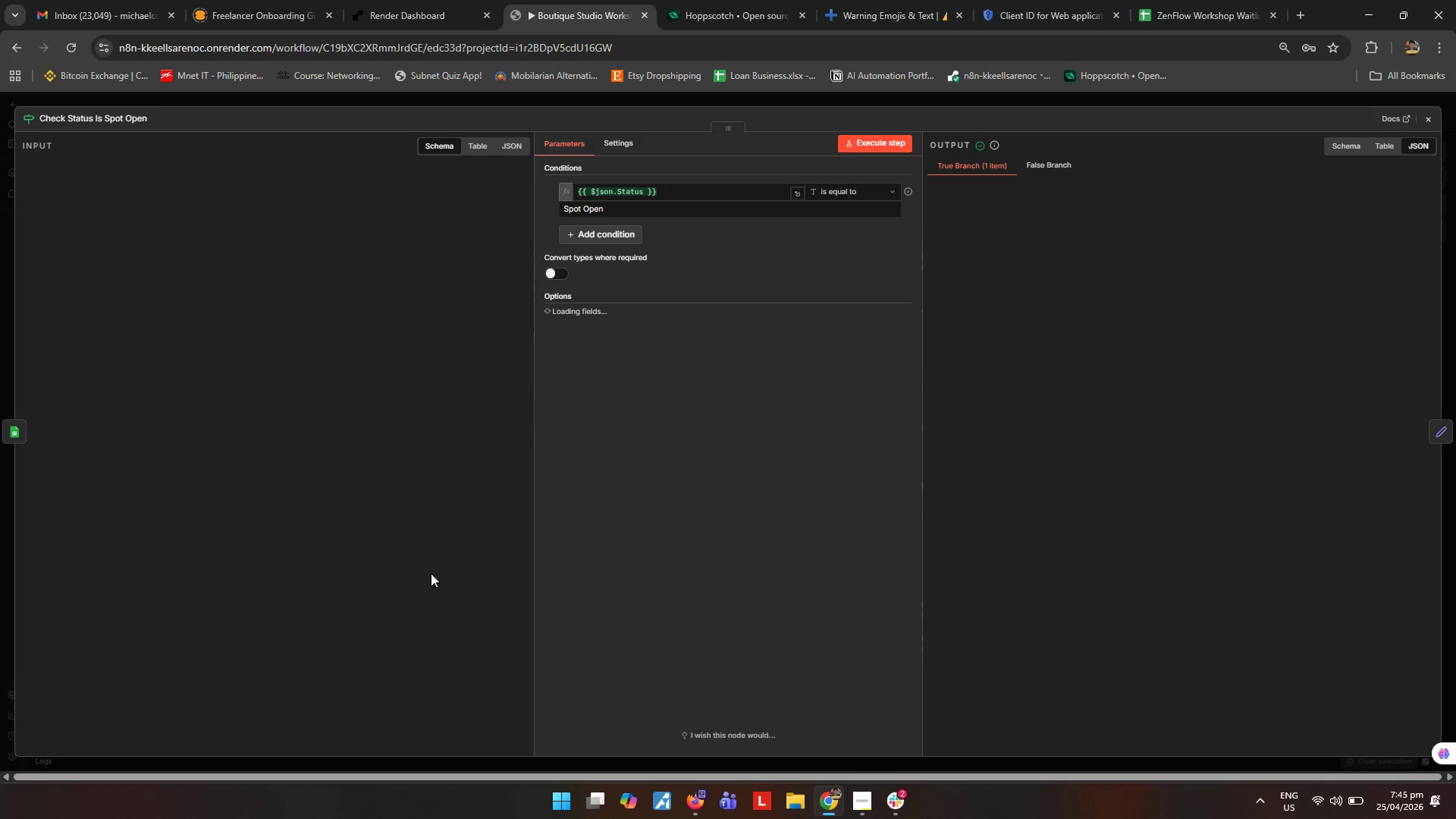 
left_click([1430, 115])
 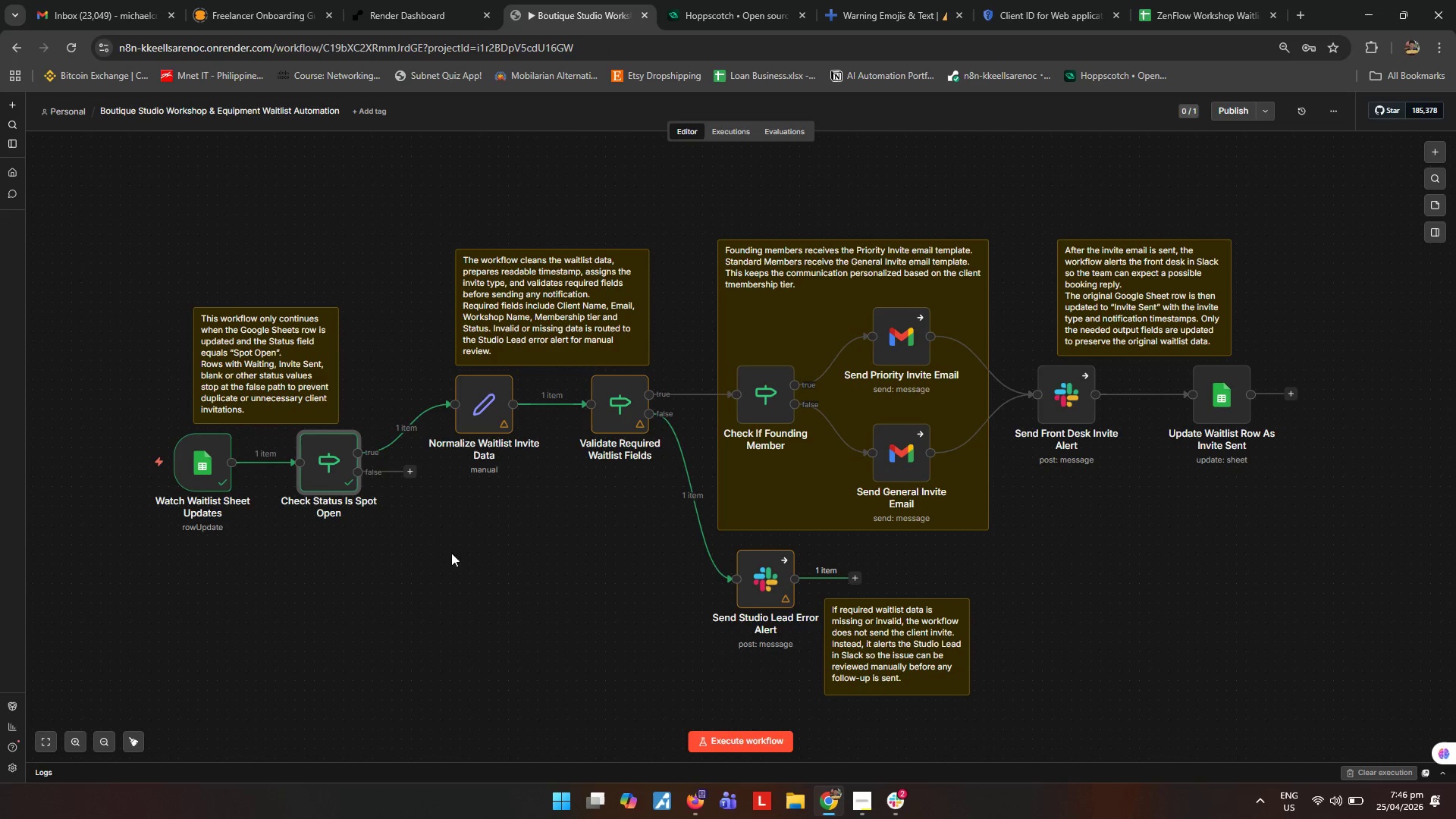 
left_click([451, 620])
 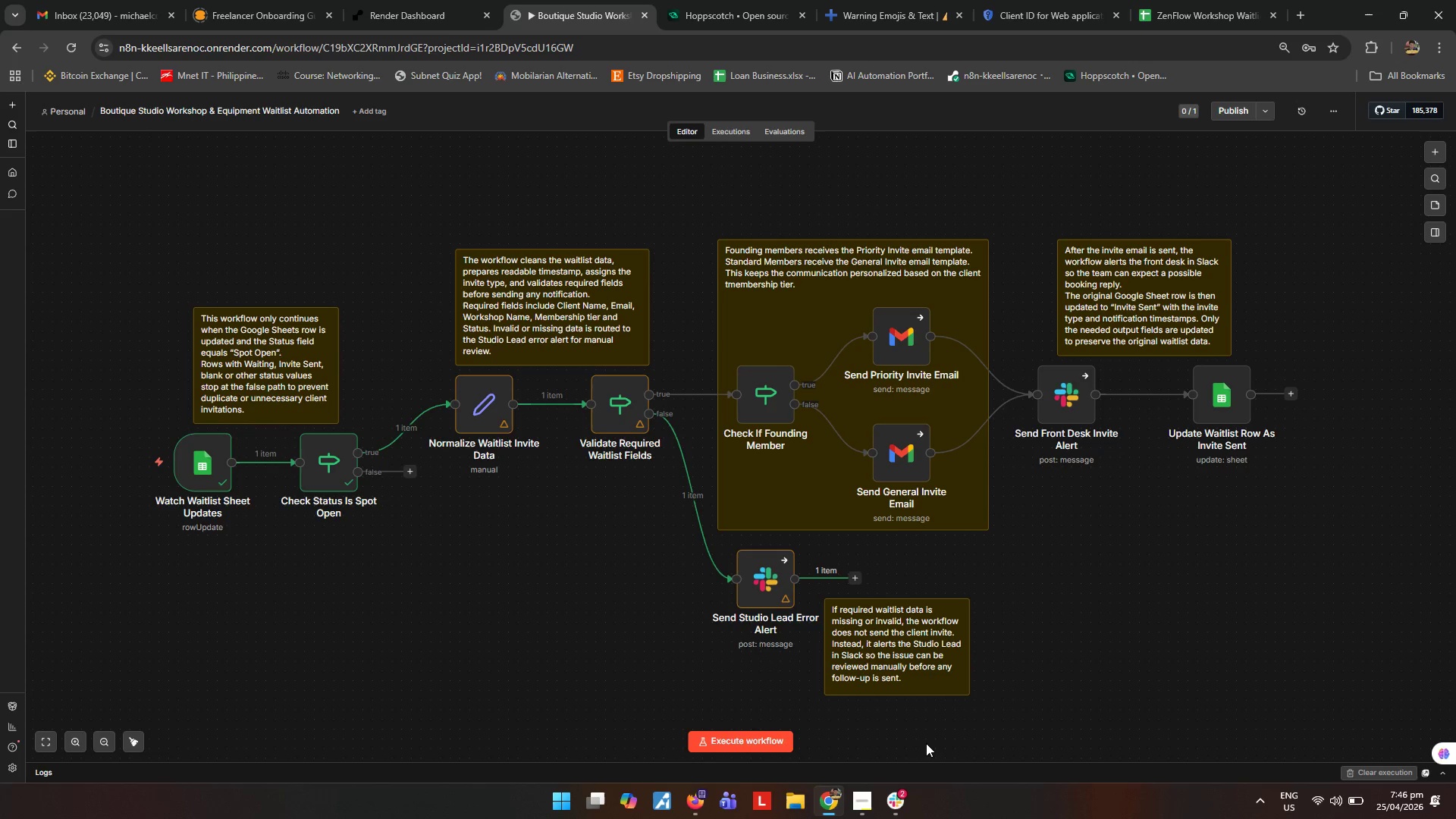 
key(Meta+MetaLeft)
 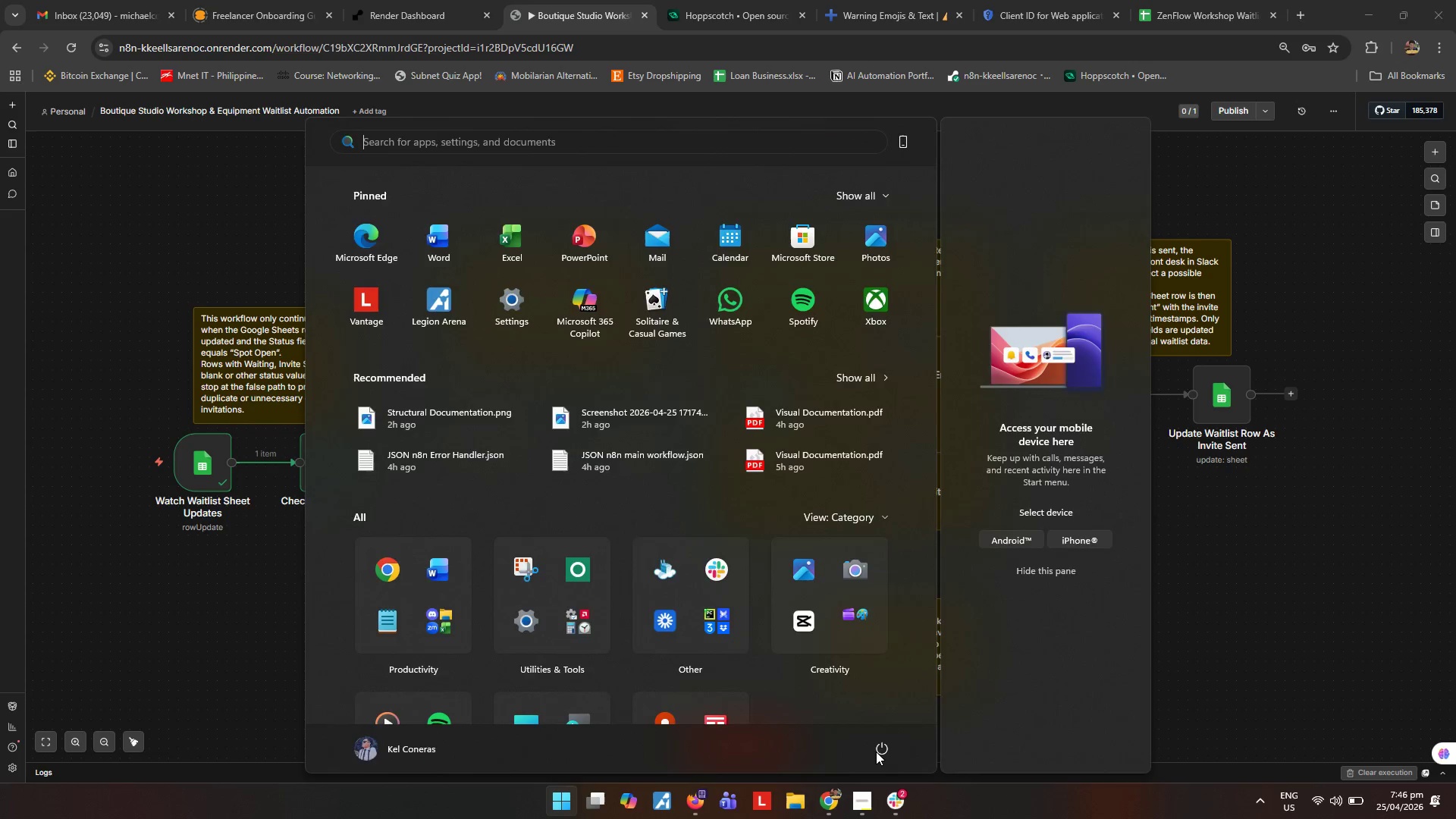 
type(loo)
 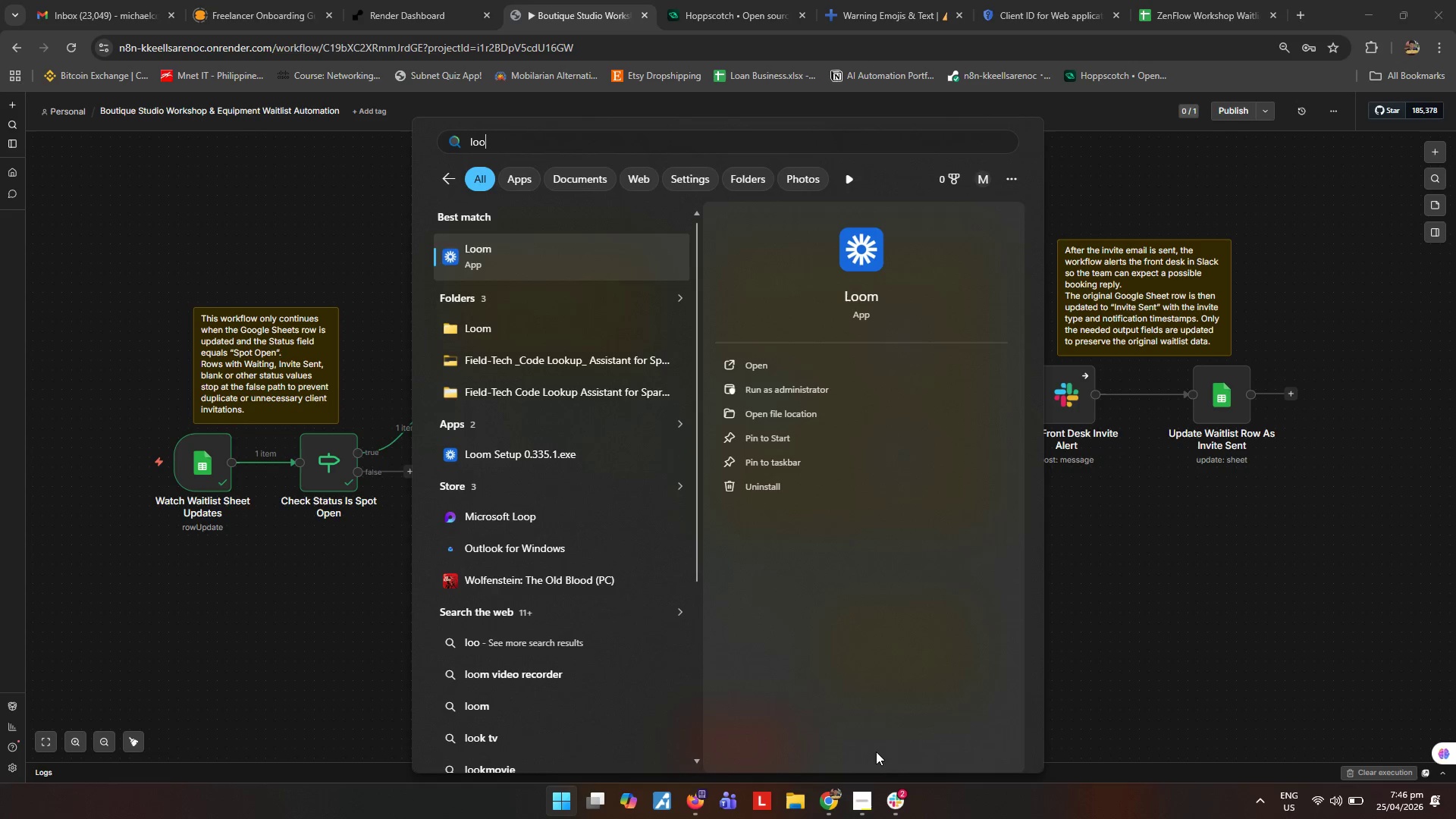 
key(Enter)
 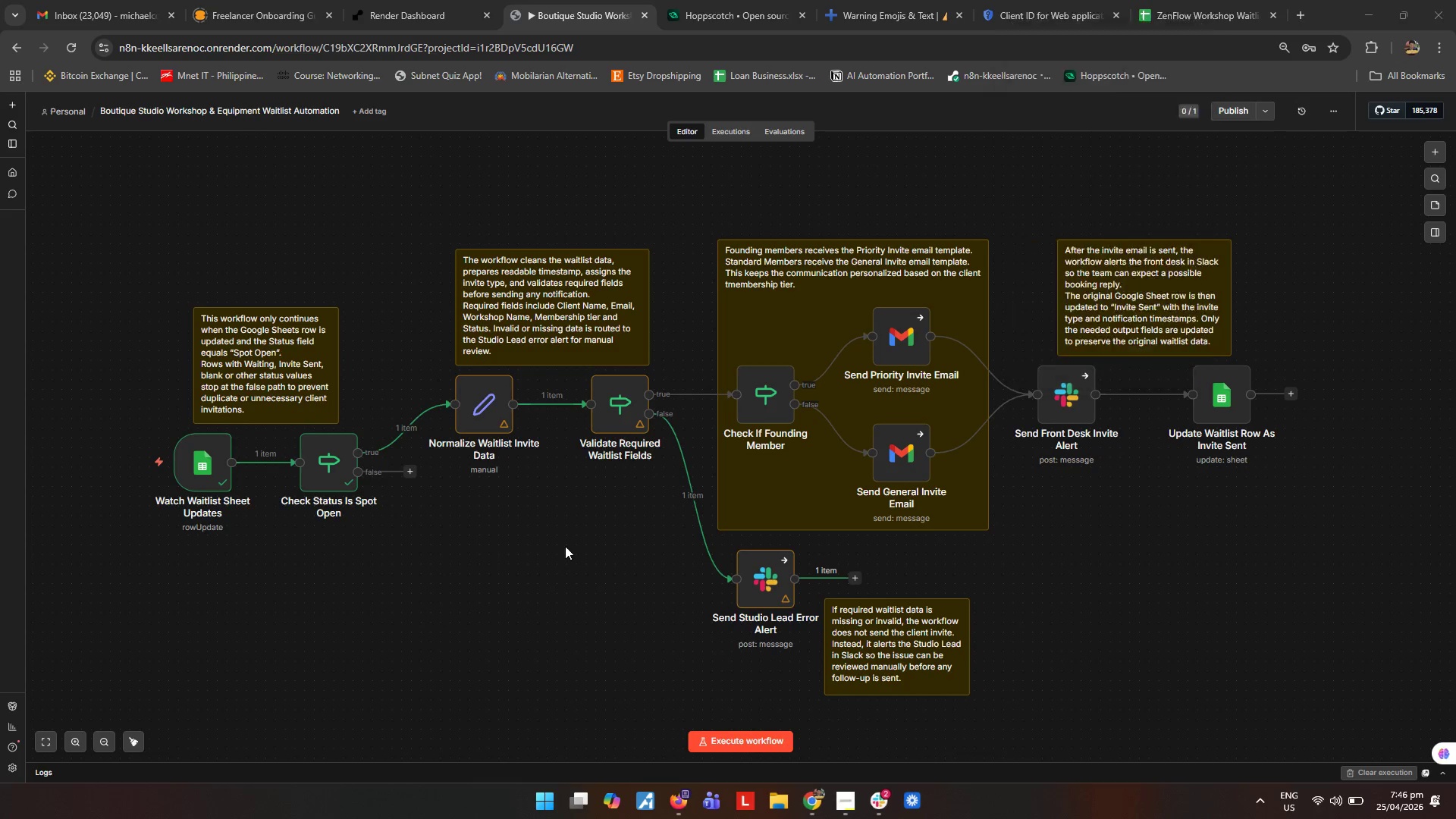 
left_click([1097, 262])
 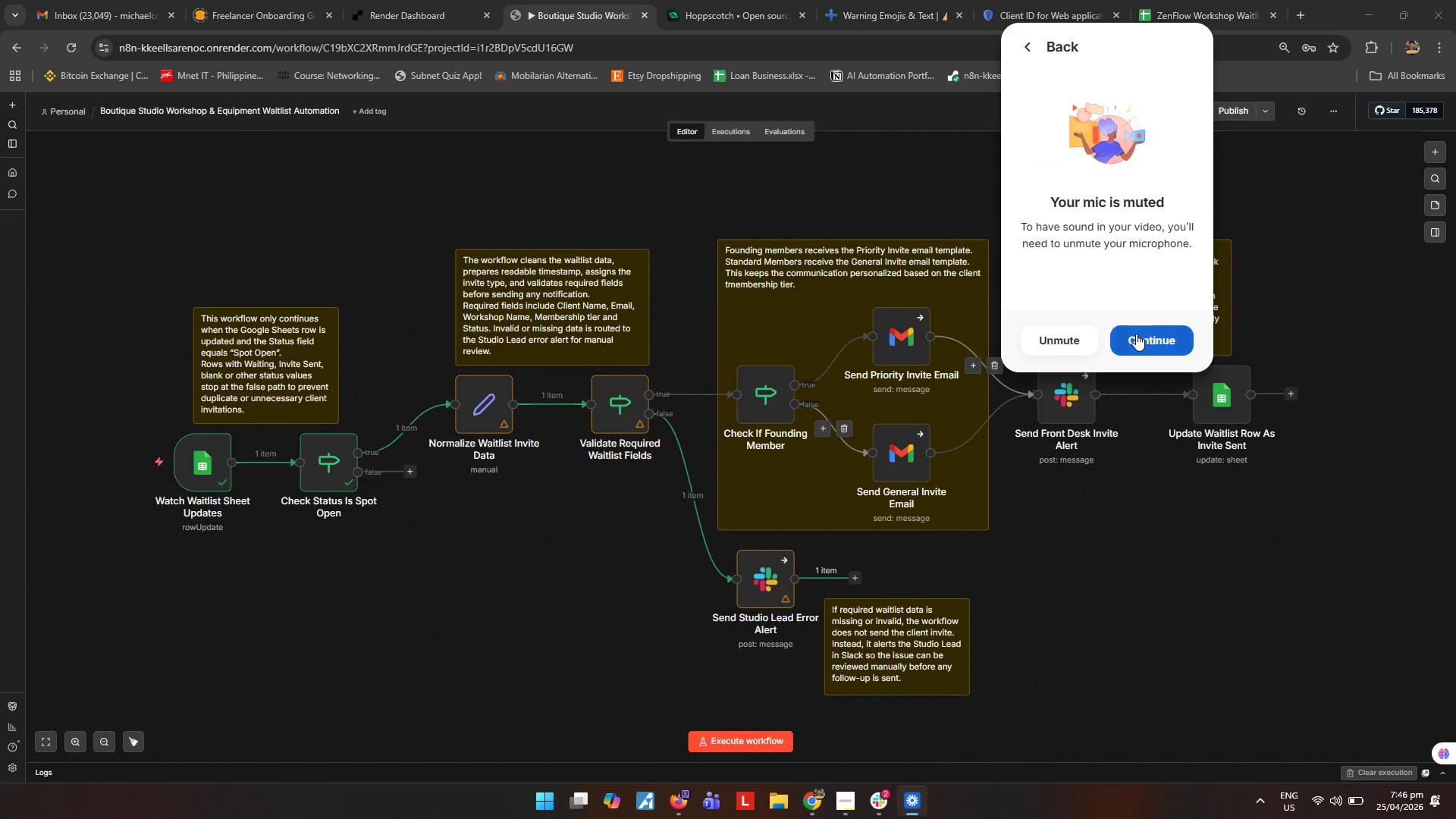 
left_click([1137, 334])
 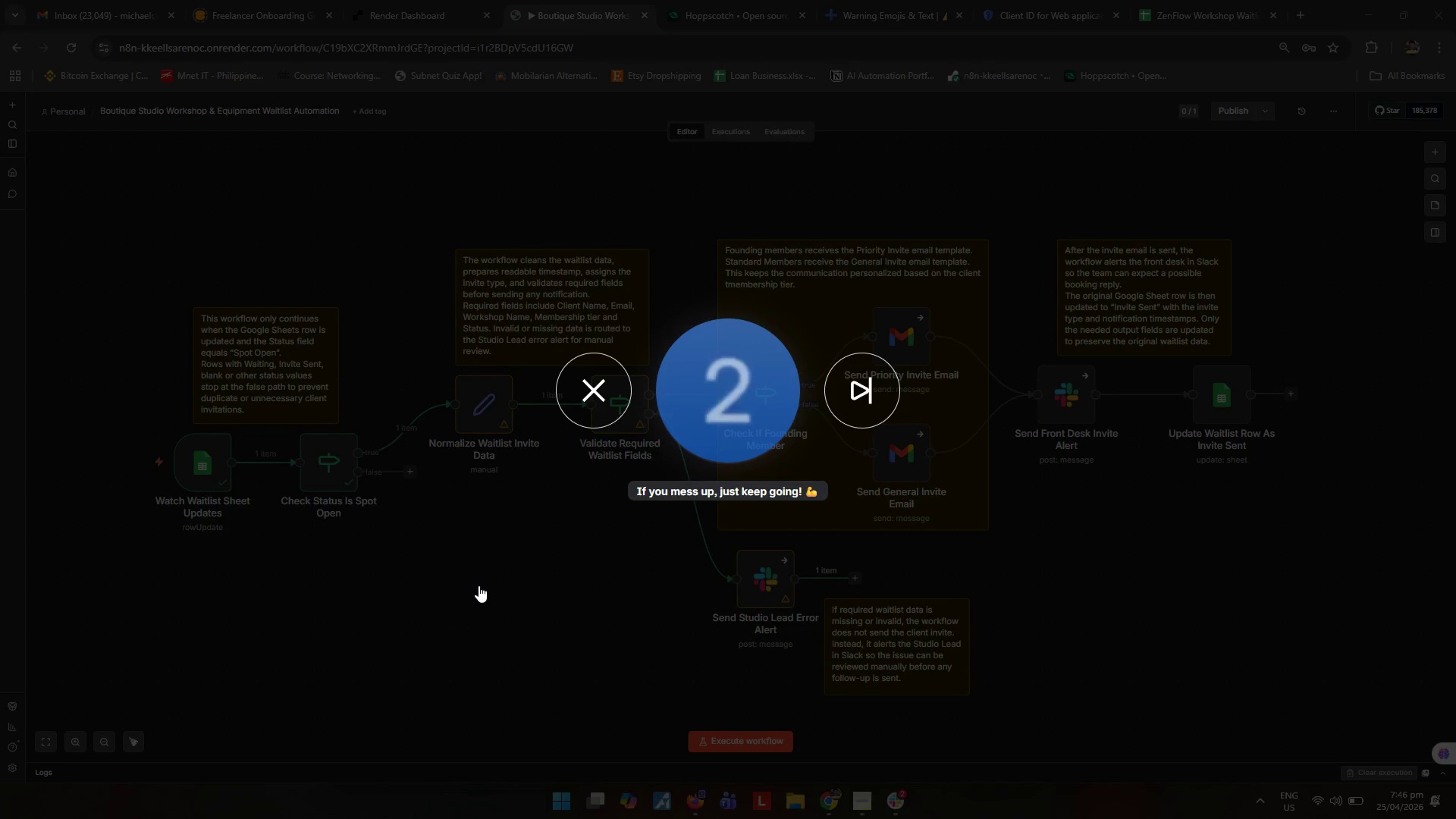 
wait(12.02)
 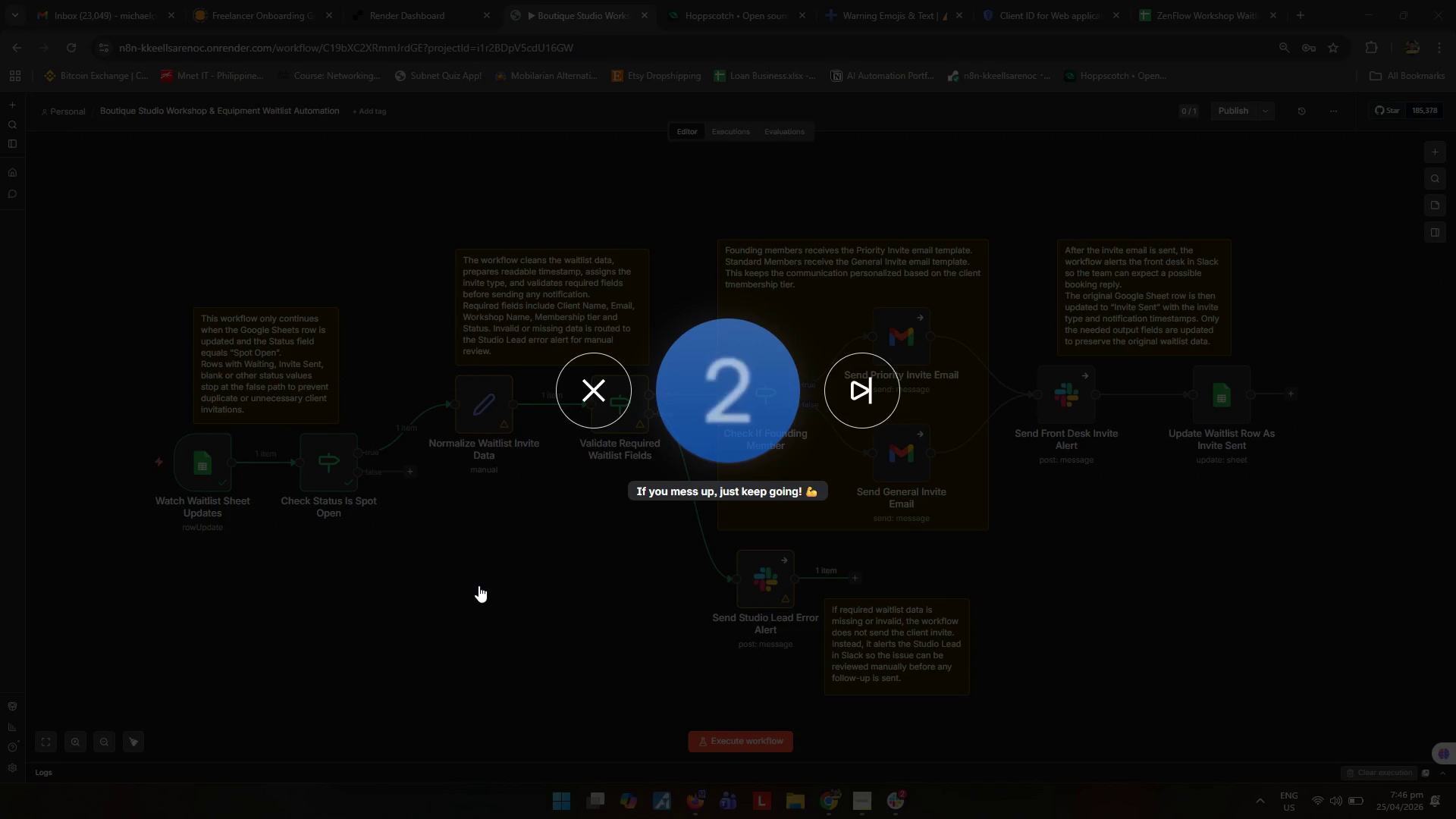 
left_click([867, 802])